 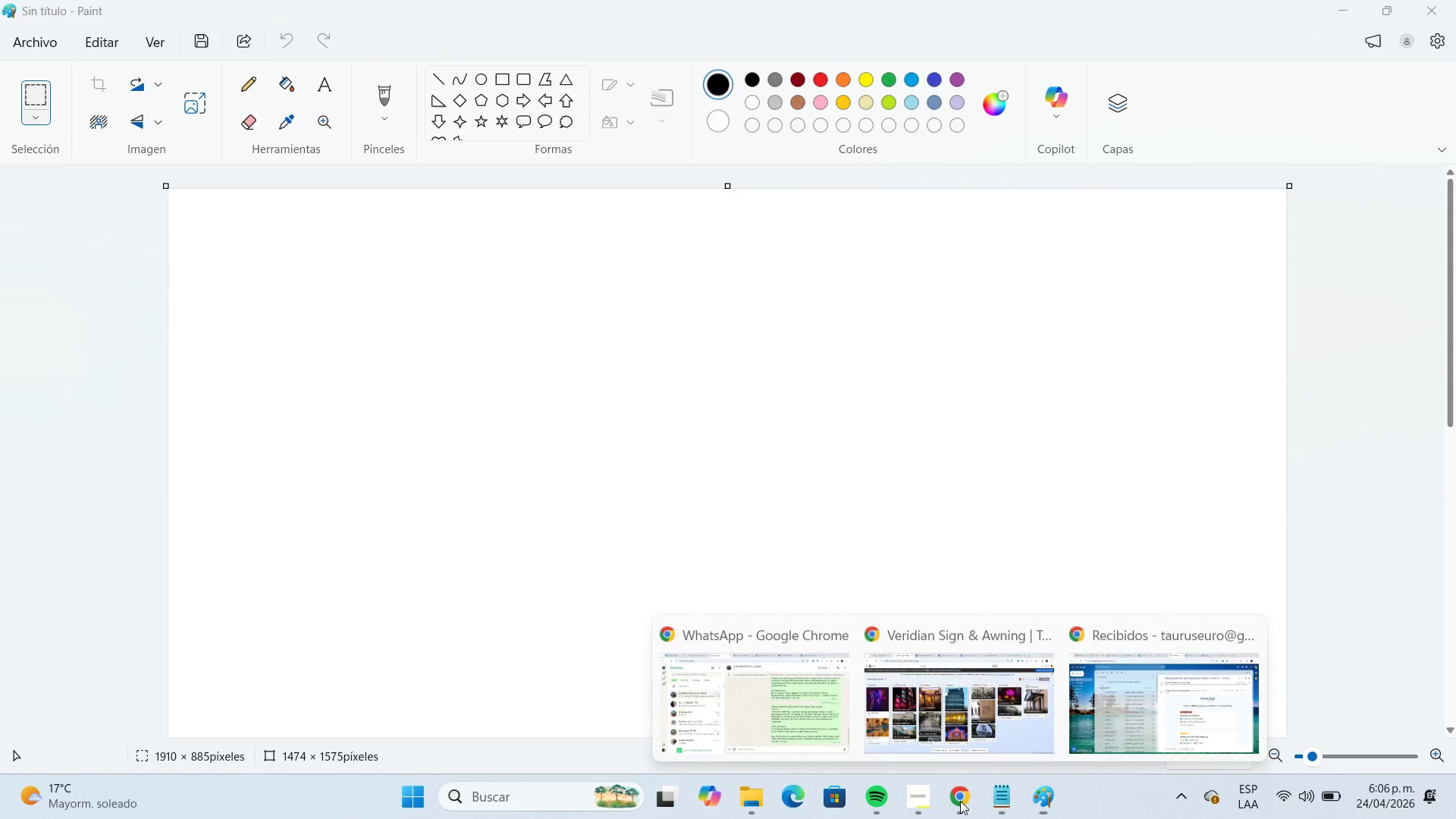 
left_click([1004, 740])
 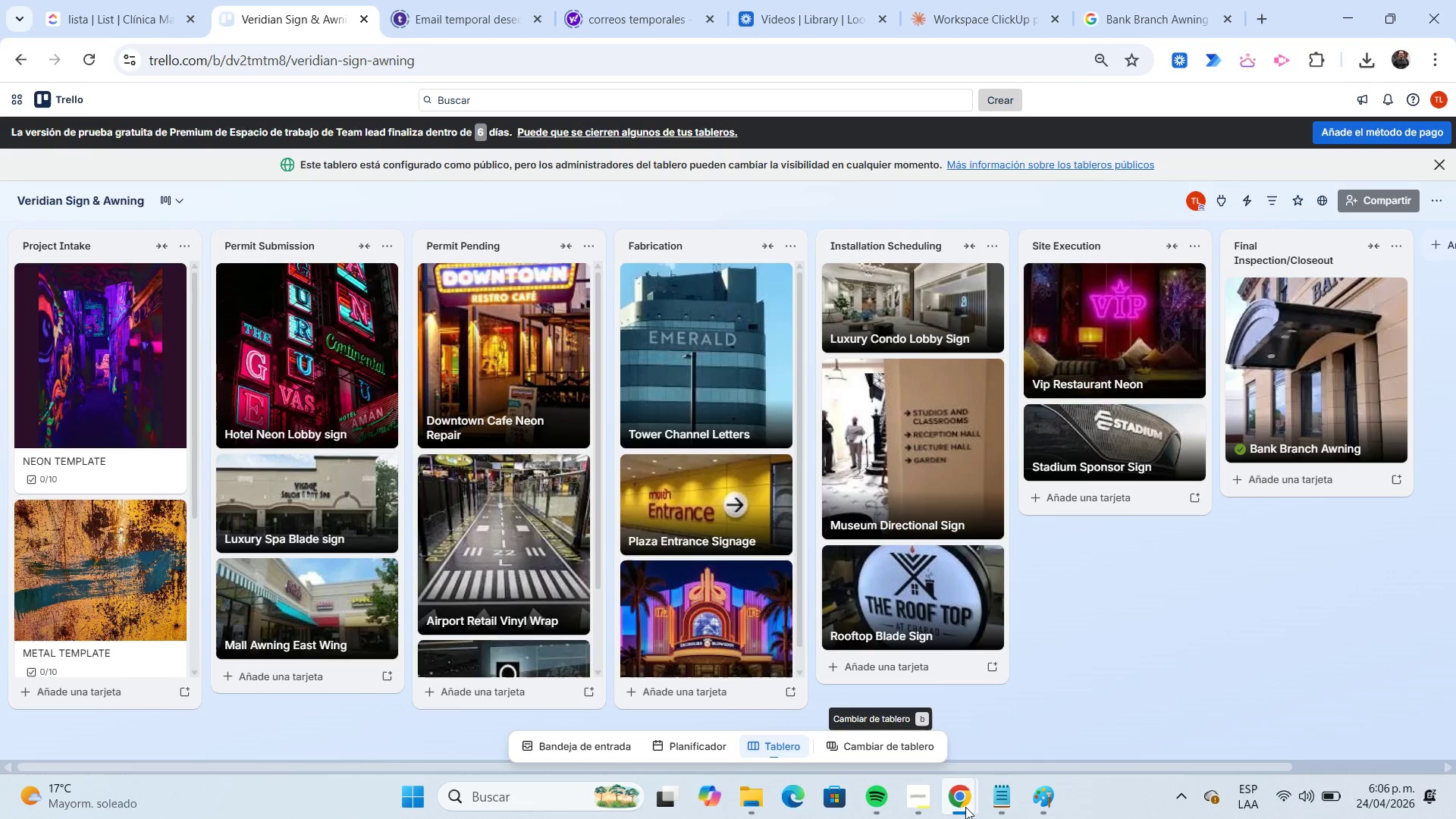 
left_click([932, 801])
 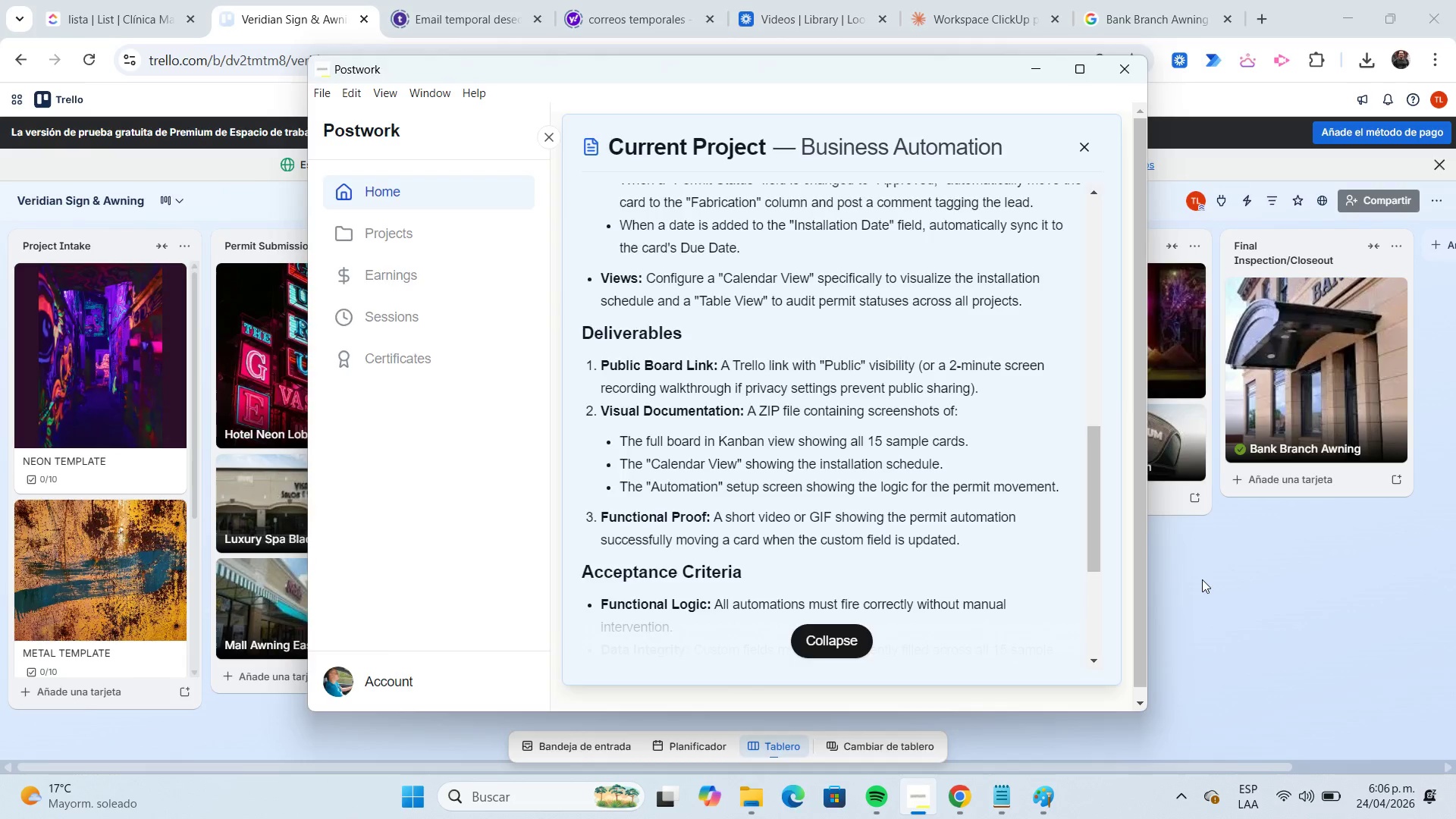 
left_click([181, 202])
 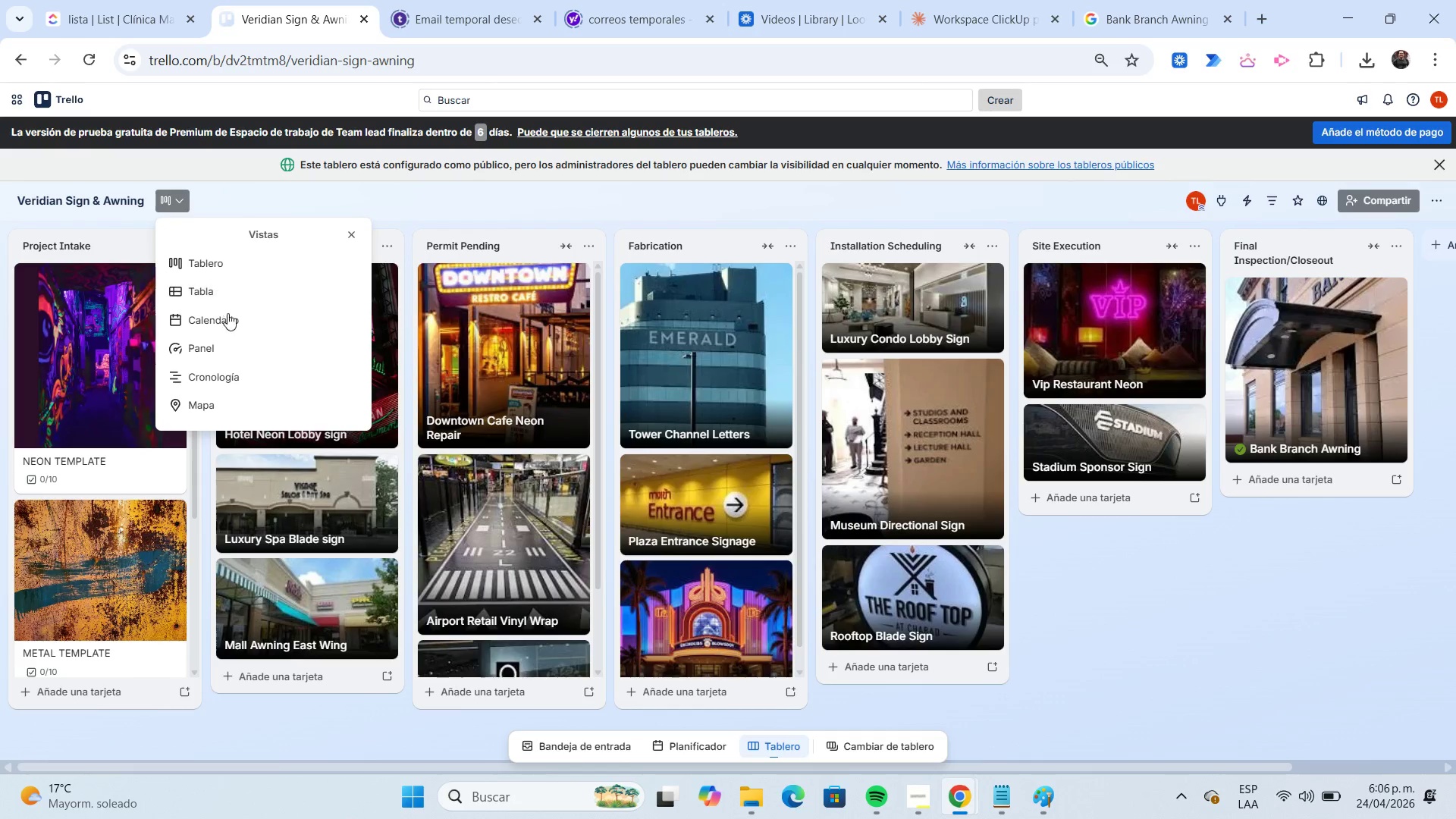 
left_click([231, 320])
 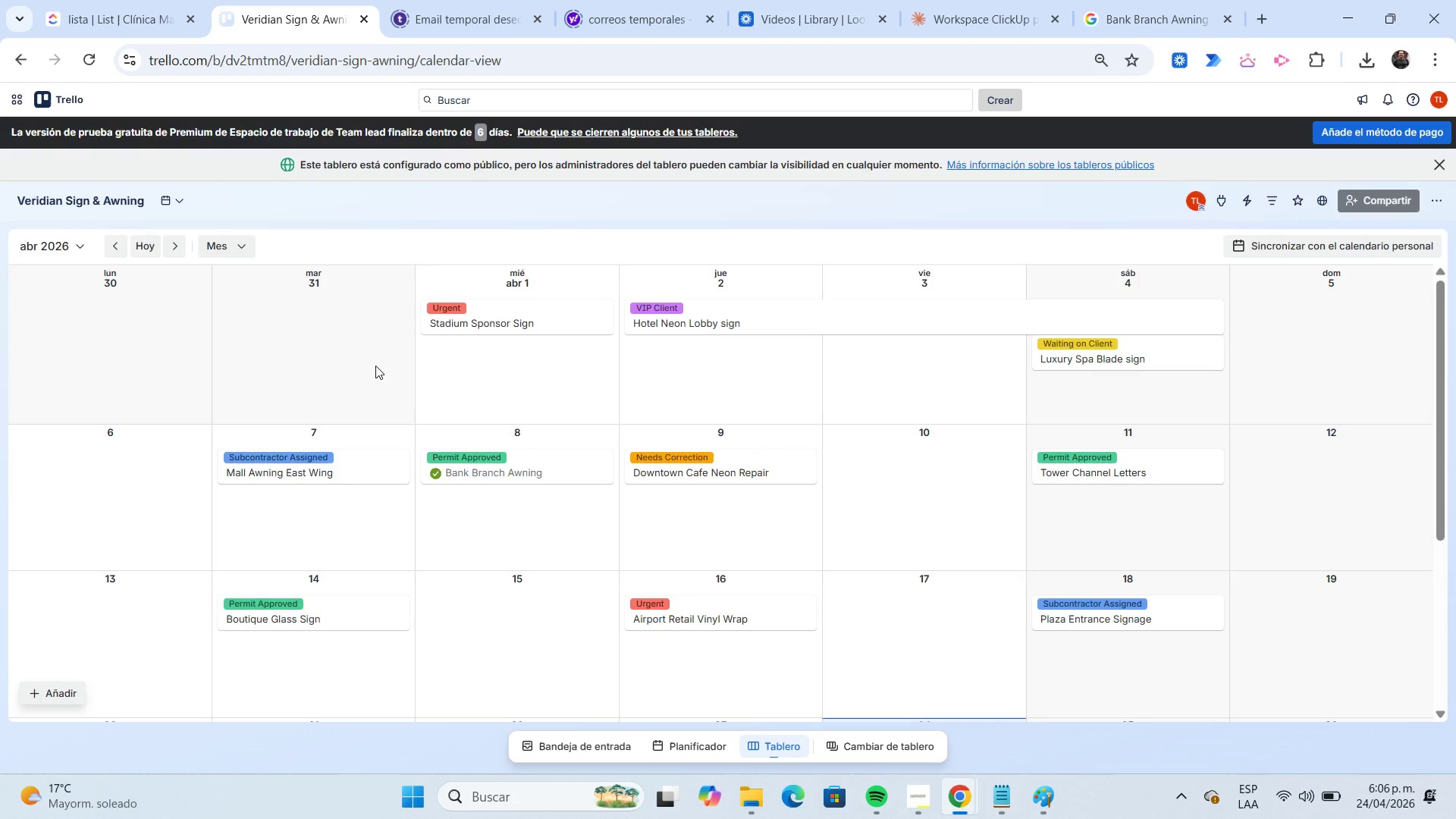 
scroll: coordinate [480, 387], scroll_direction: up, amount: 2.0
 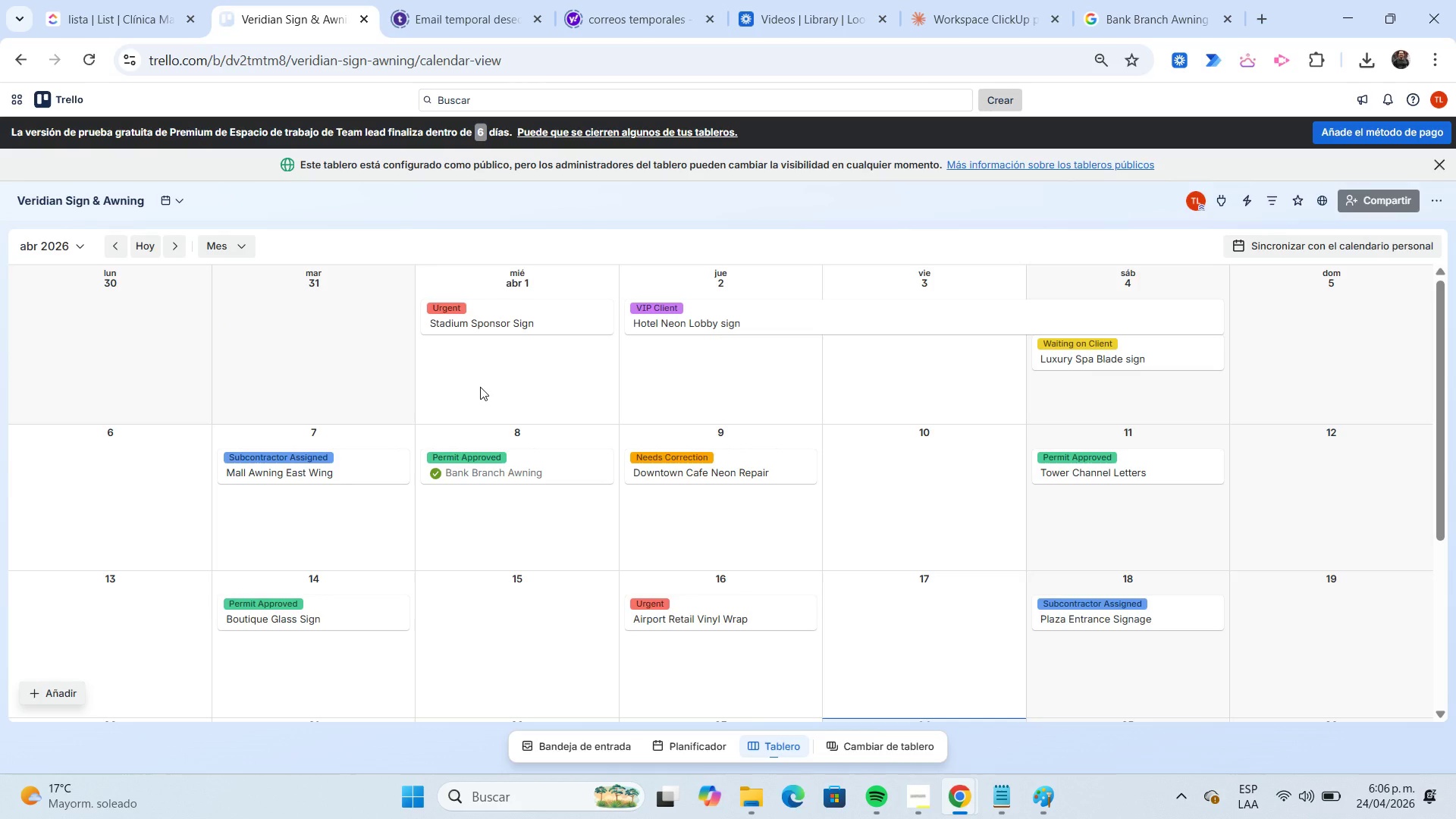 
key(Meta+Shift+S)
 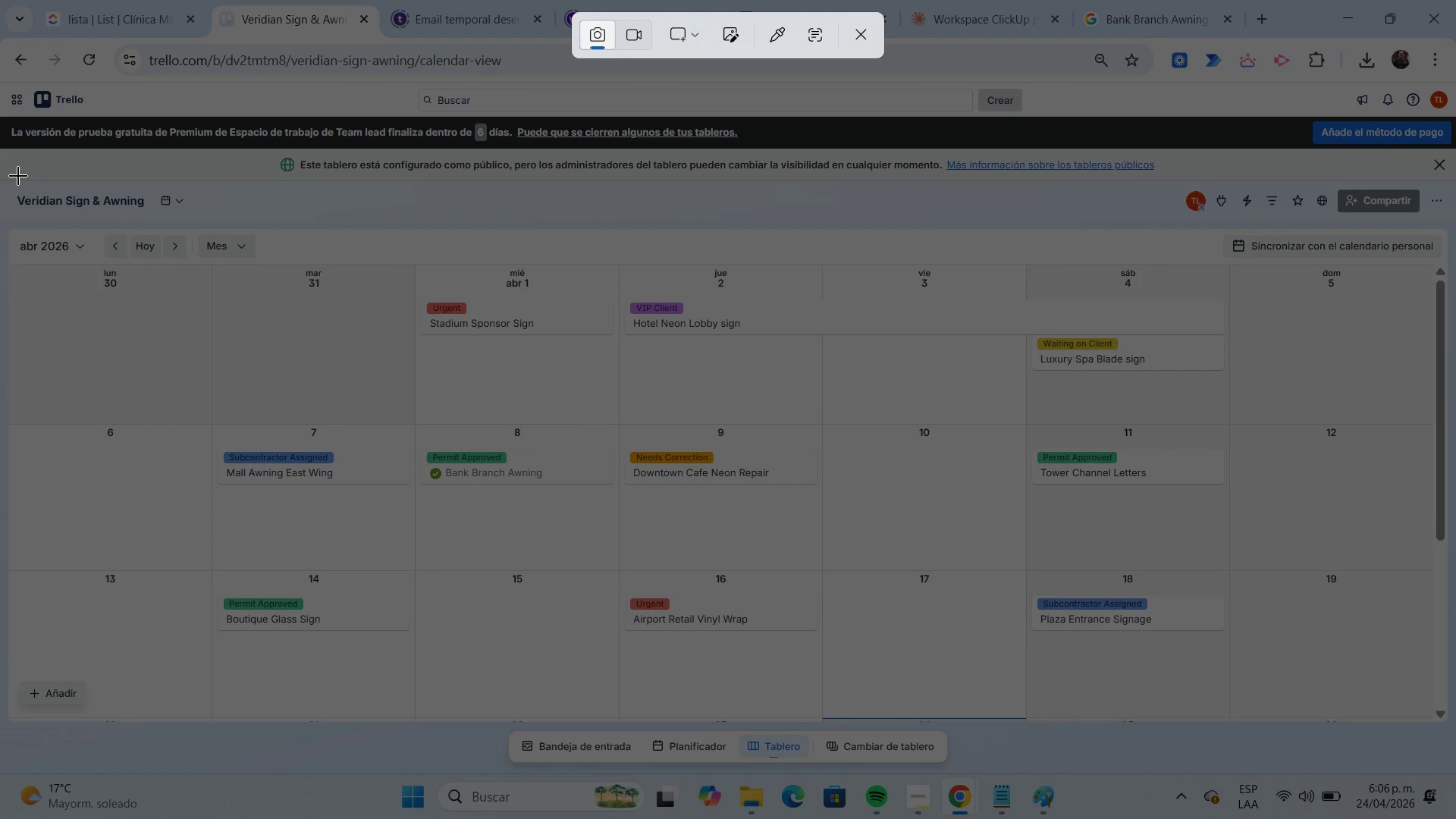 
left_click_drag(start_coordinate=[0, 176], to_coordinate=[1448, 739])
 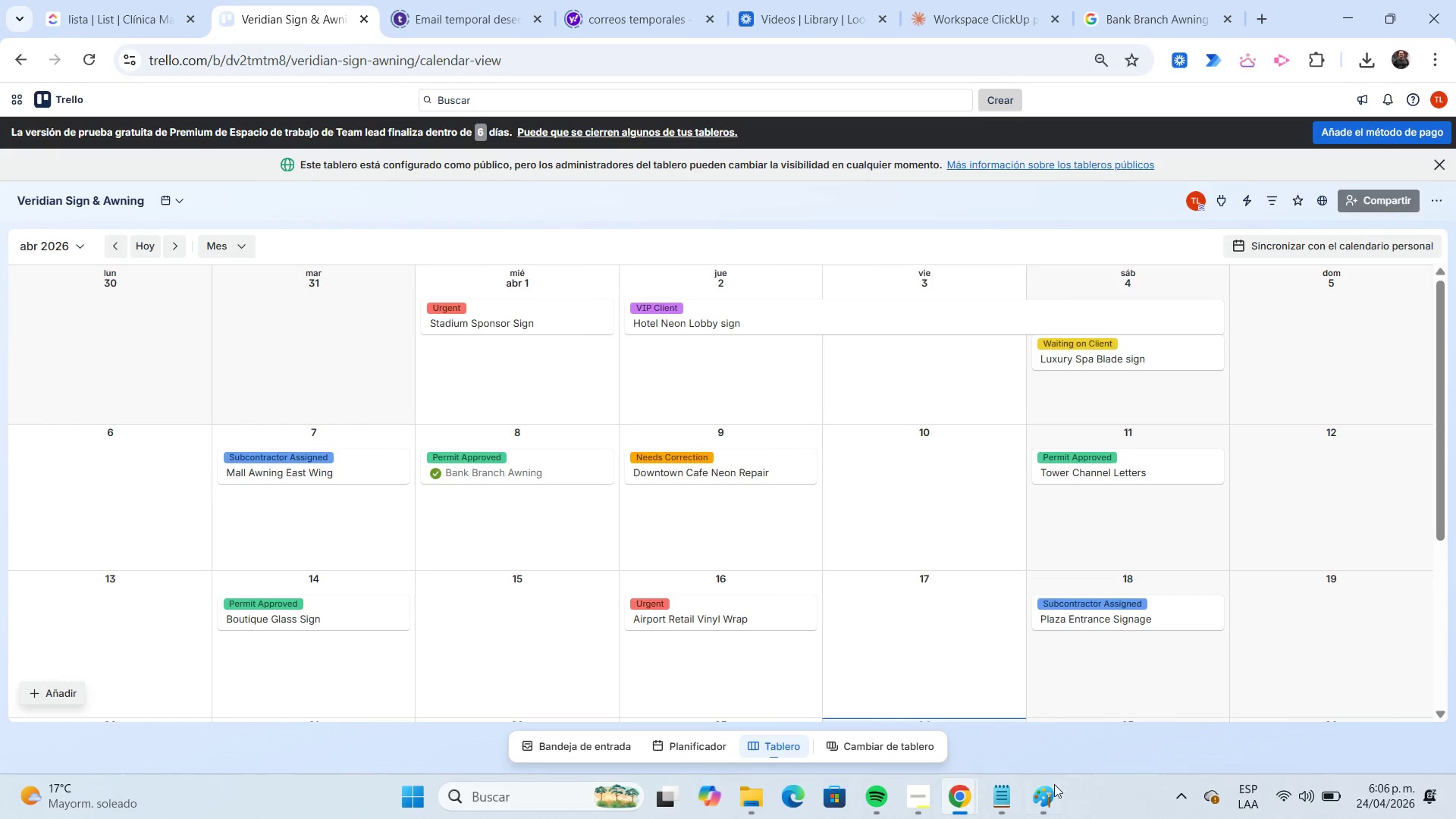 
left_click([1053, 786])
 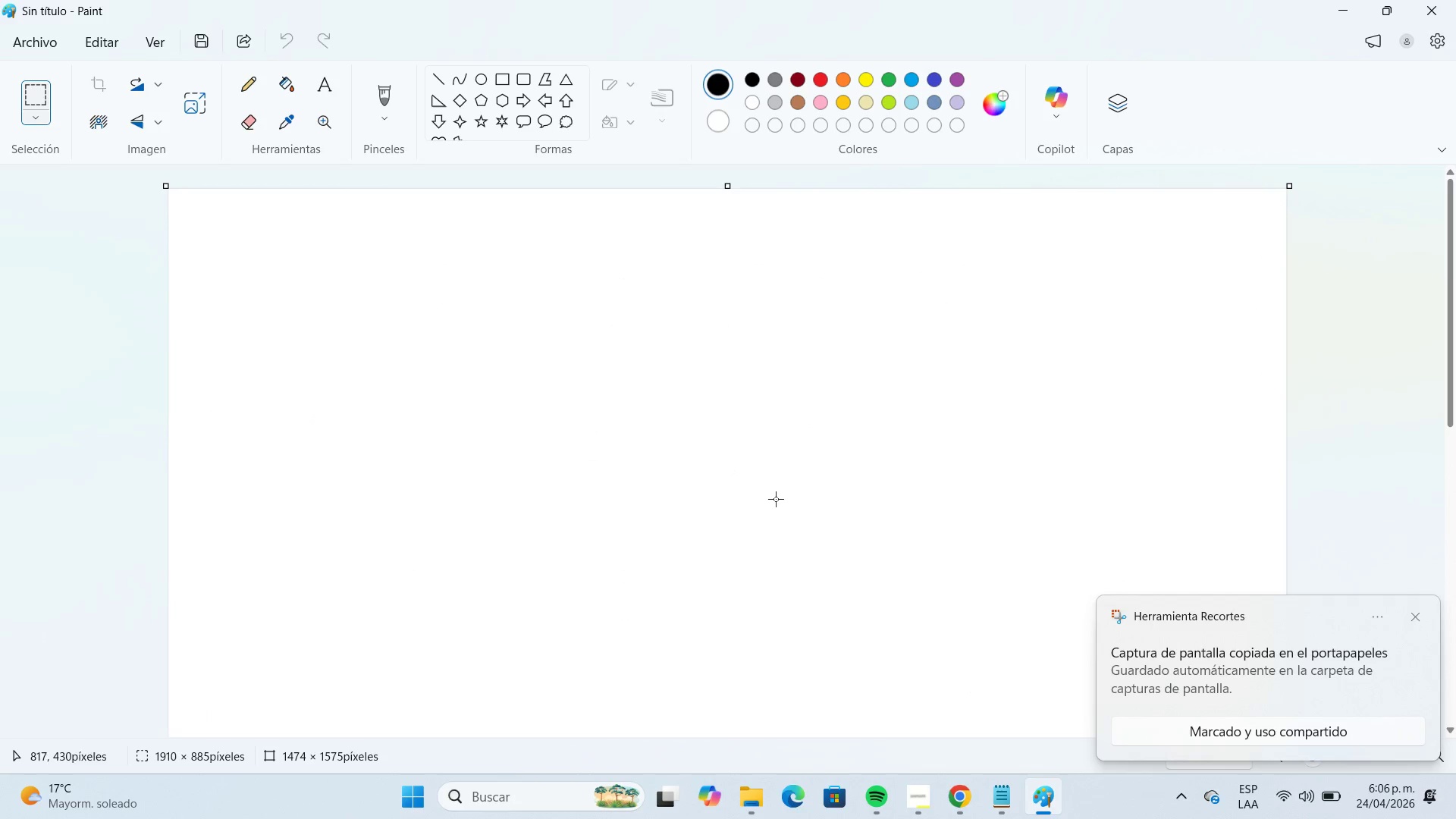 
key(Control+V)
 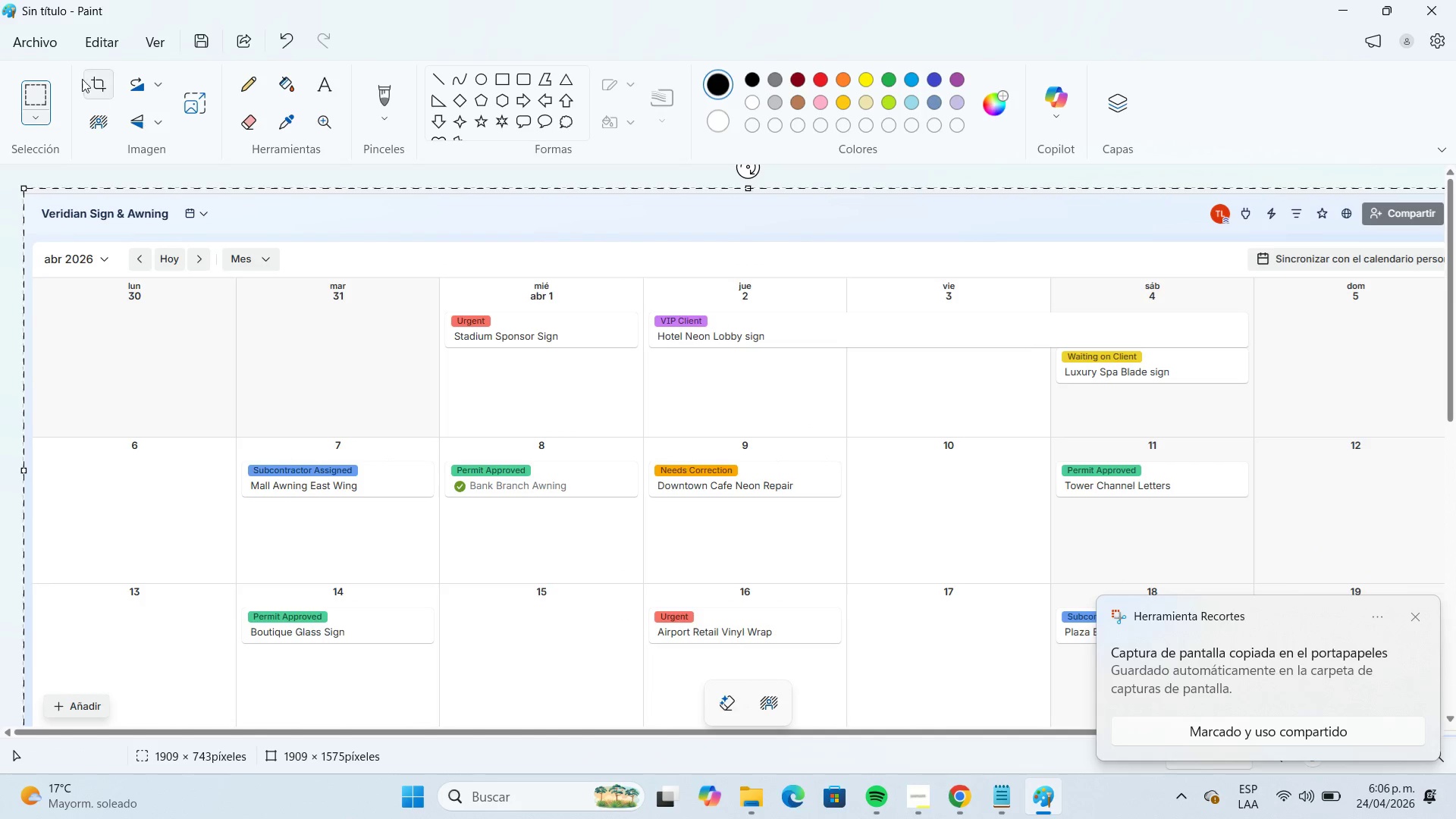 
left_click([52, 52])
 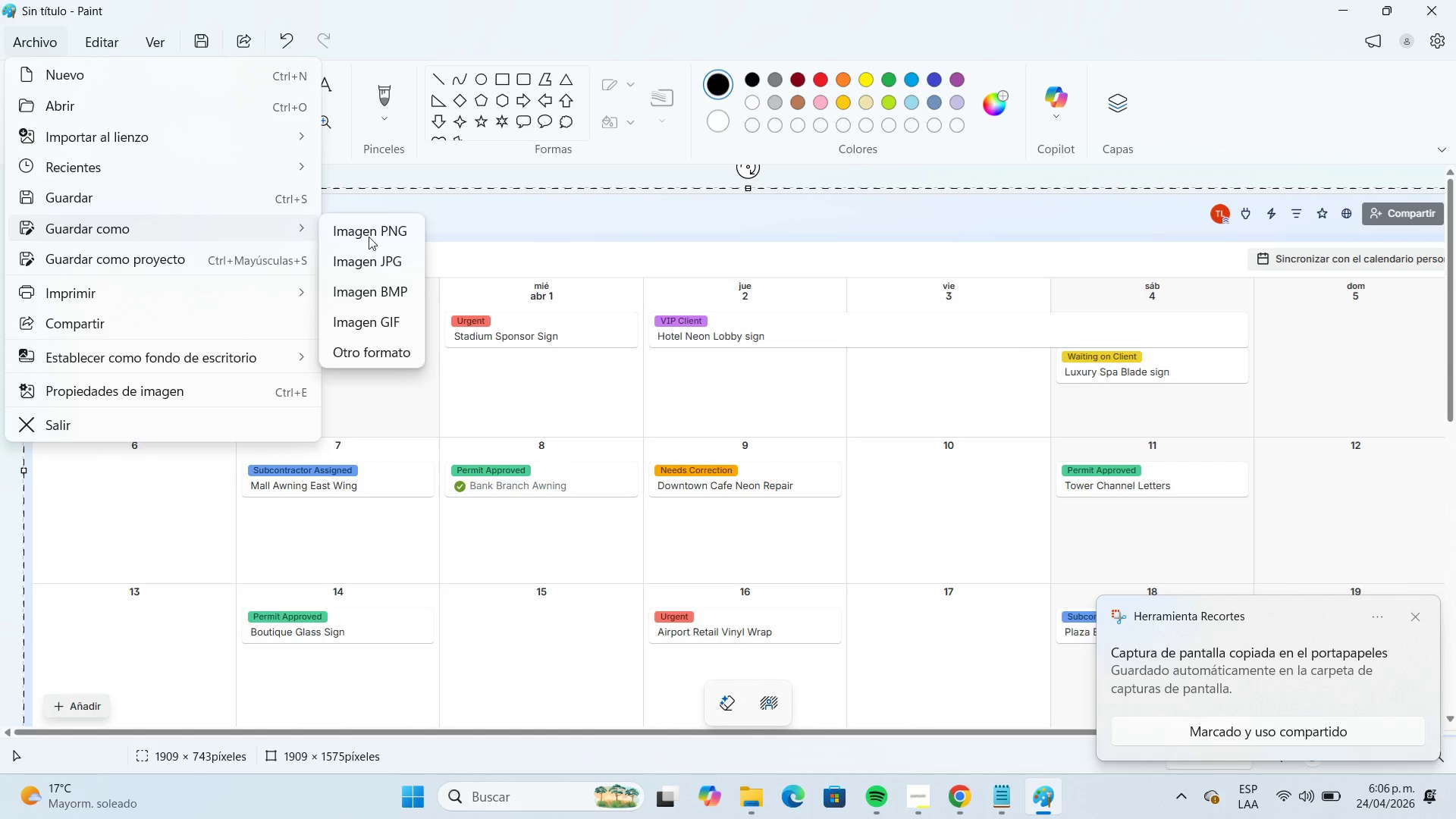 
left_click([384, 257])
 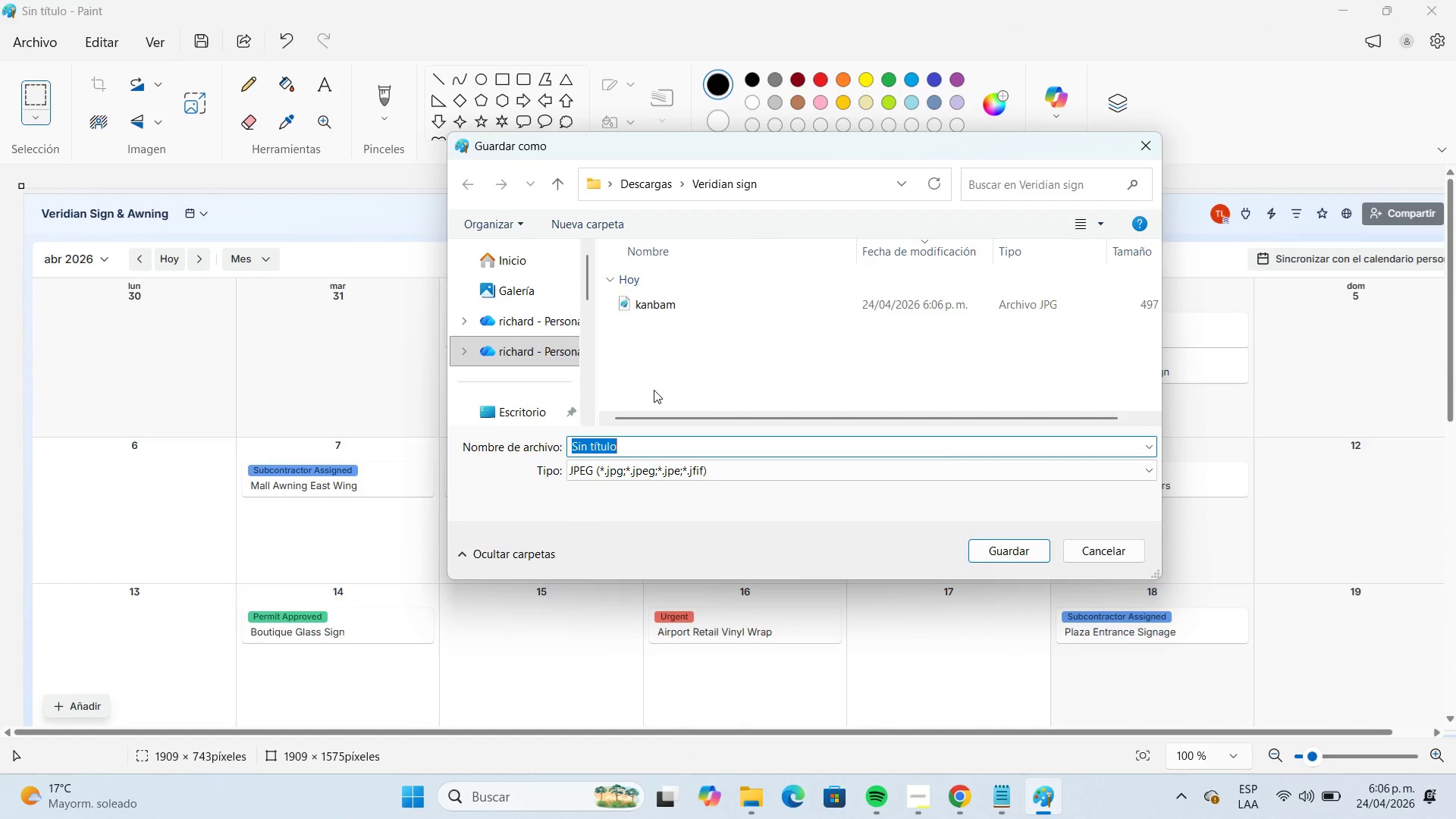 
type(calendar 1)
 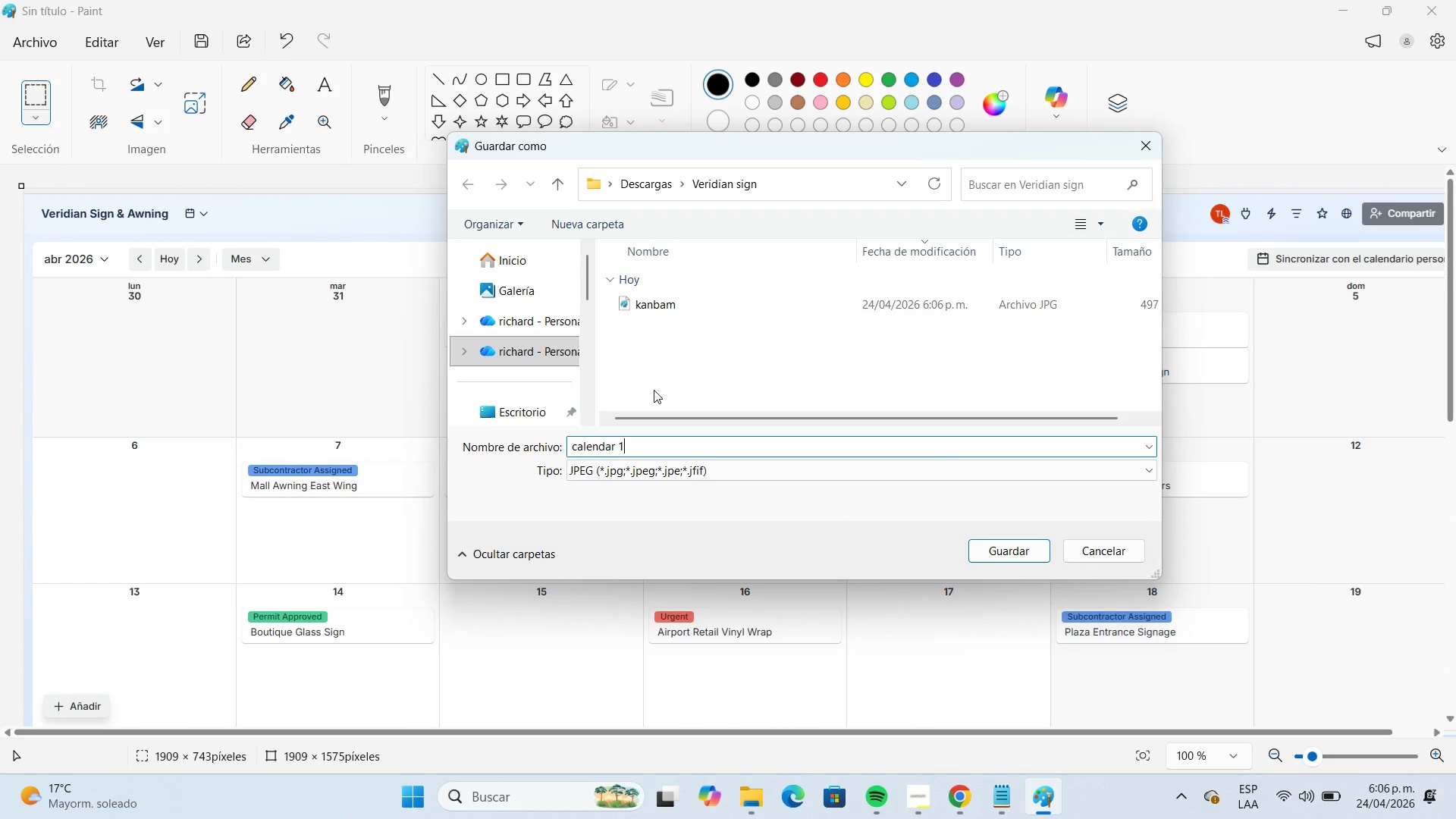 
key(Enter)
 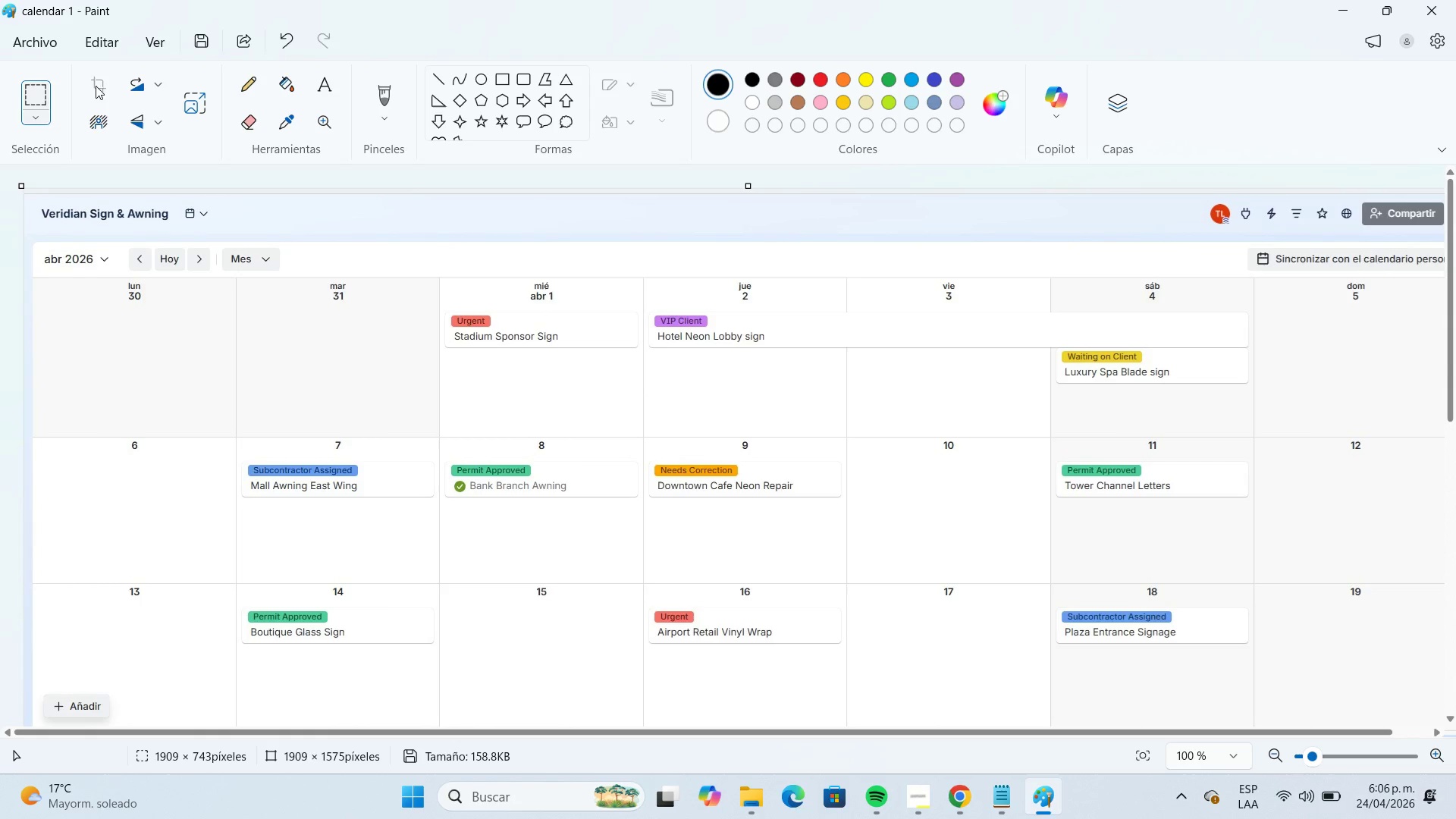 
left_click([50, 49])
 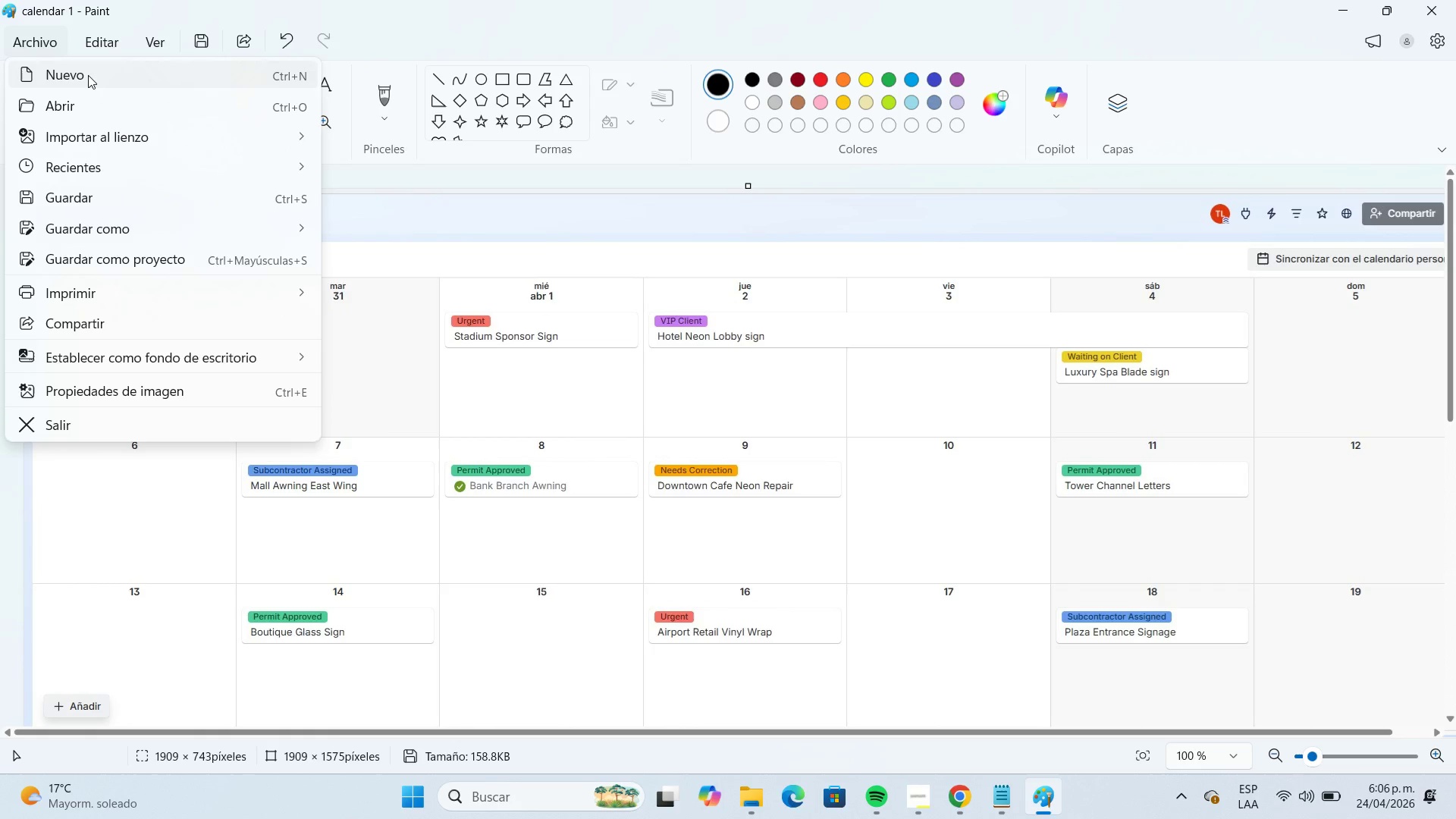 
left_click([88, 75])
 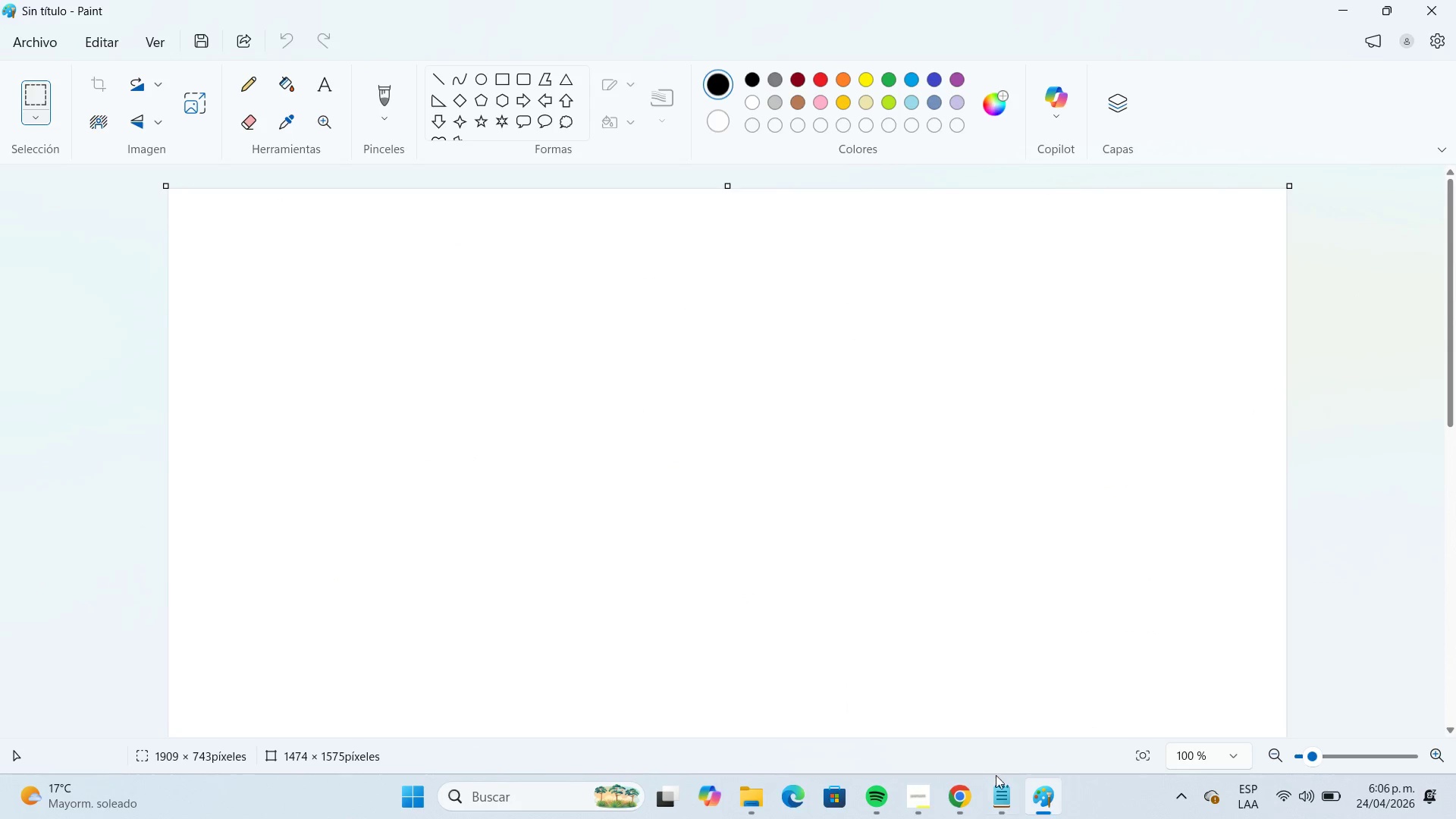 
left_click([970, 789])
 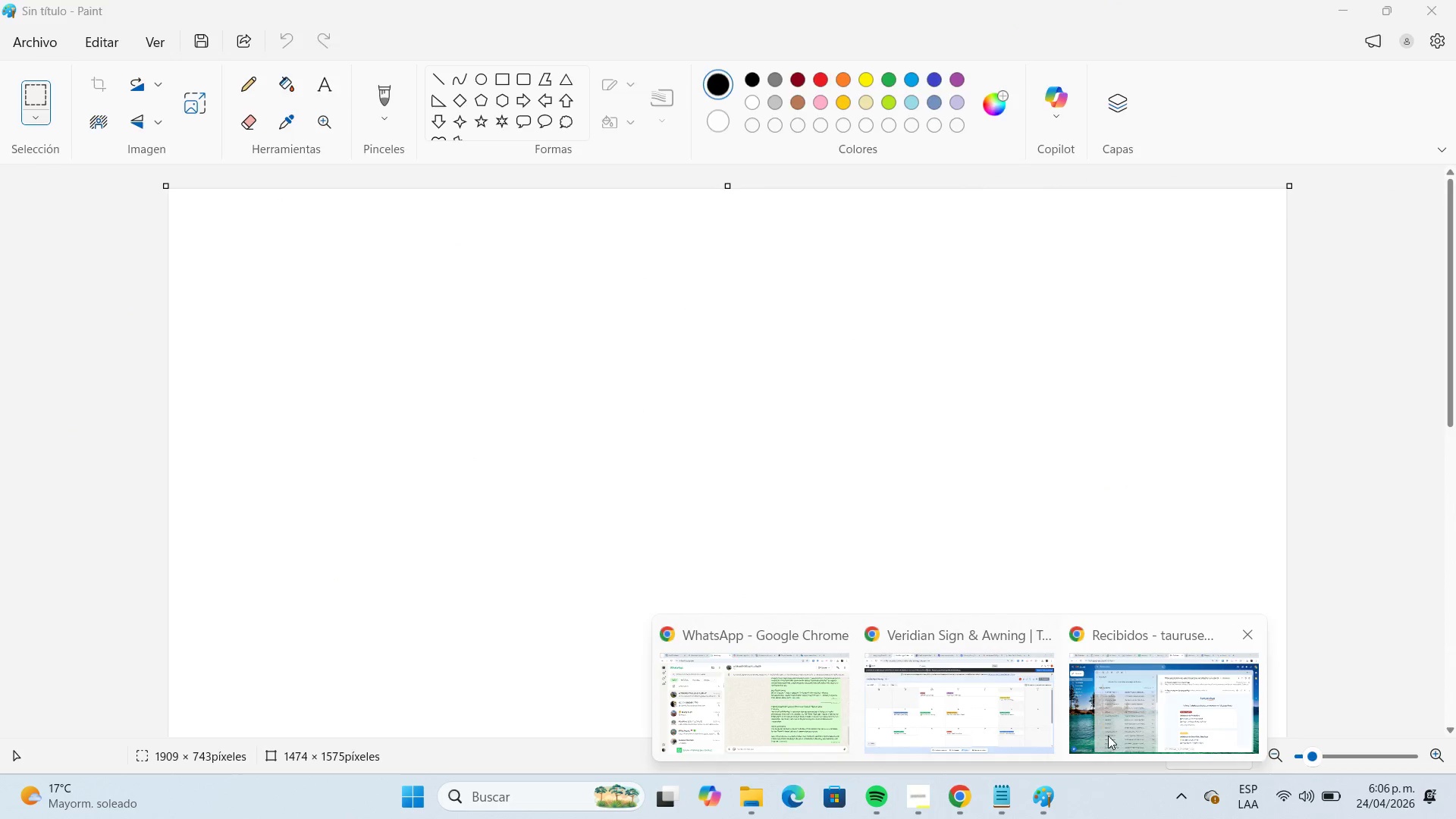 
left_click([1000, 716])
 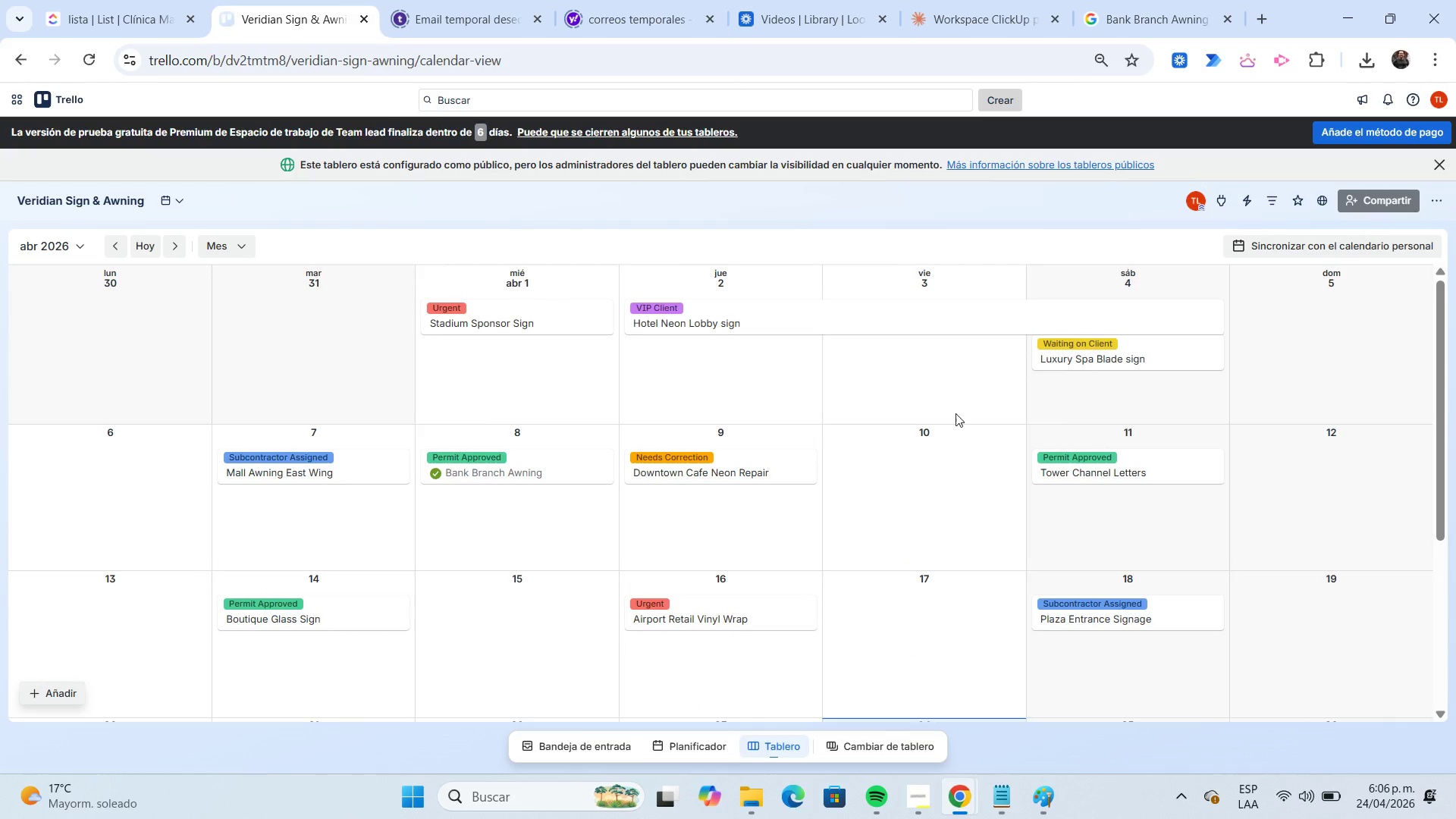 
scroll: coordinate [956, 406], scroll_direction: down, amount: 12.0
 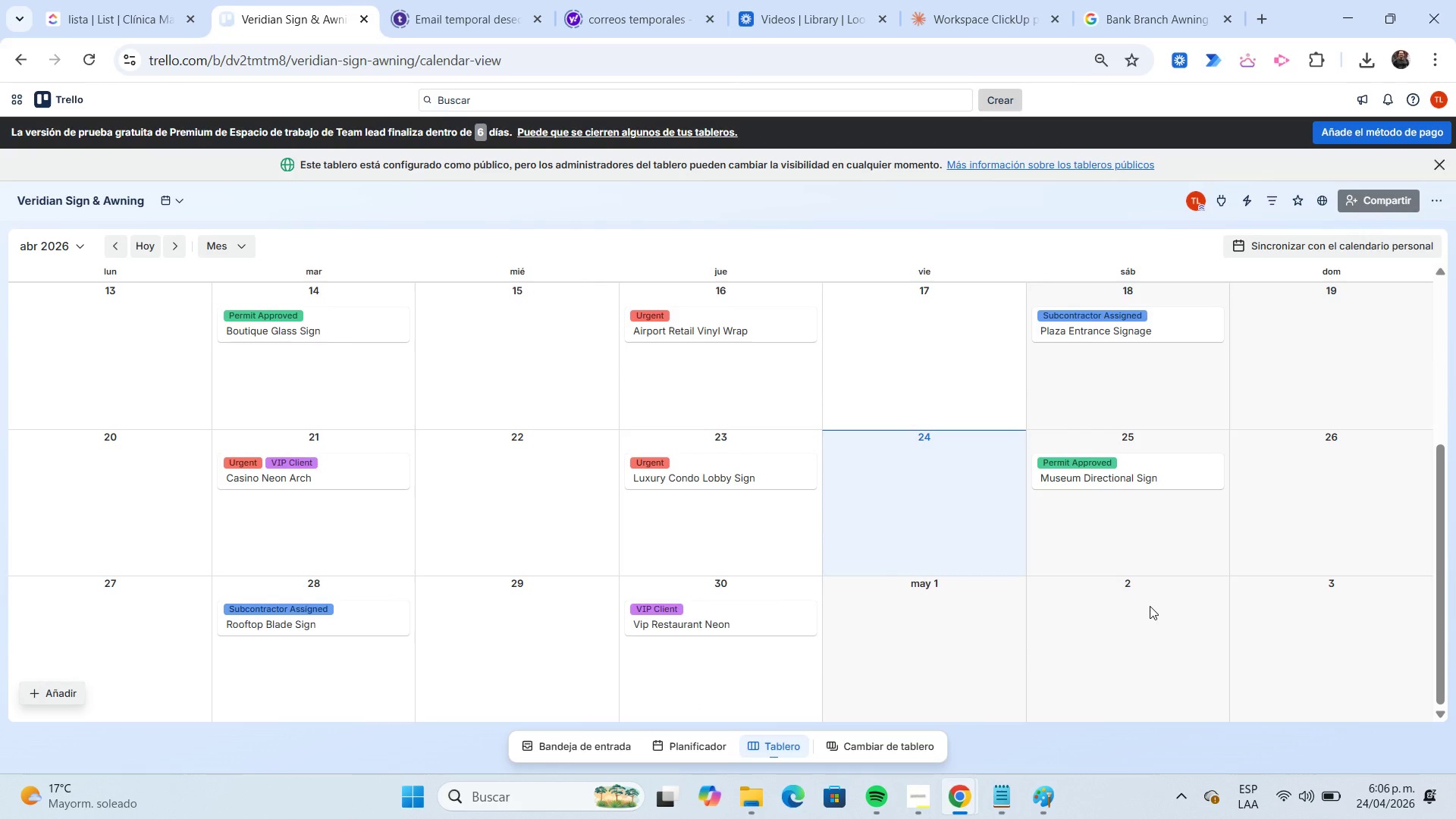 
key(Meta+Shift+S)
 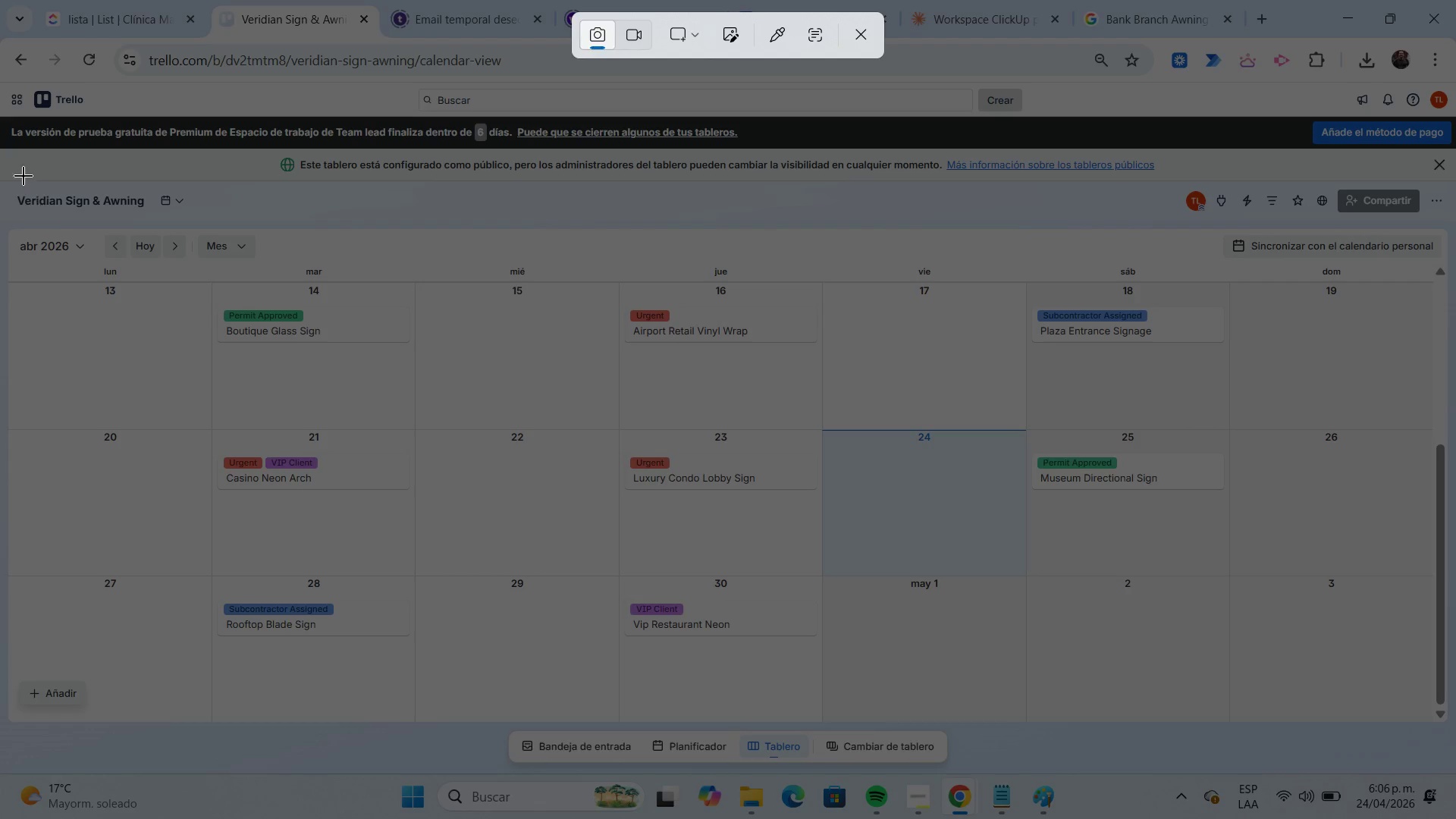 
left_click_drag(start_coordinate=[0, 118], to_coordinate=[1446, 748])
 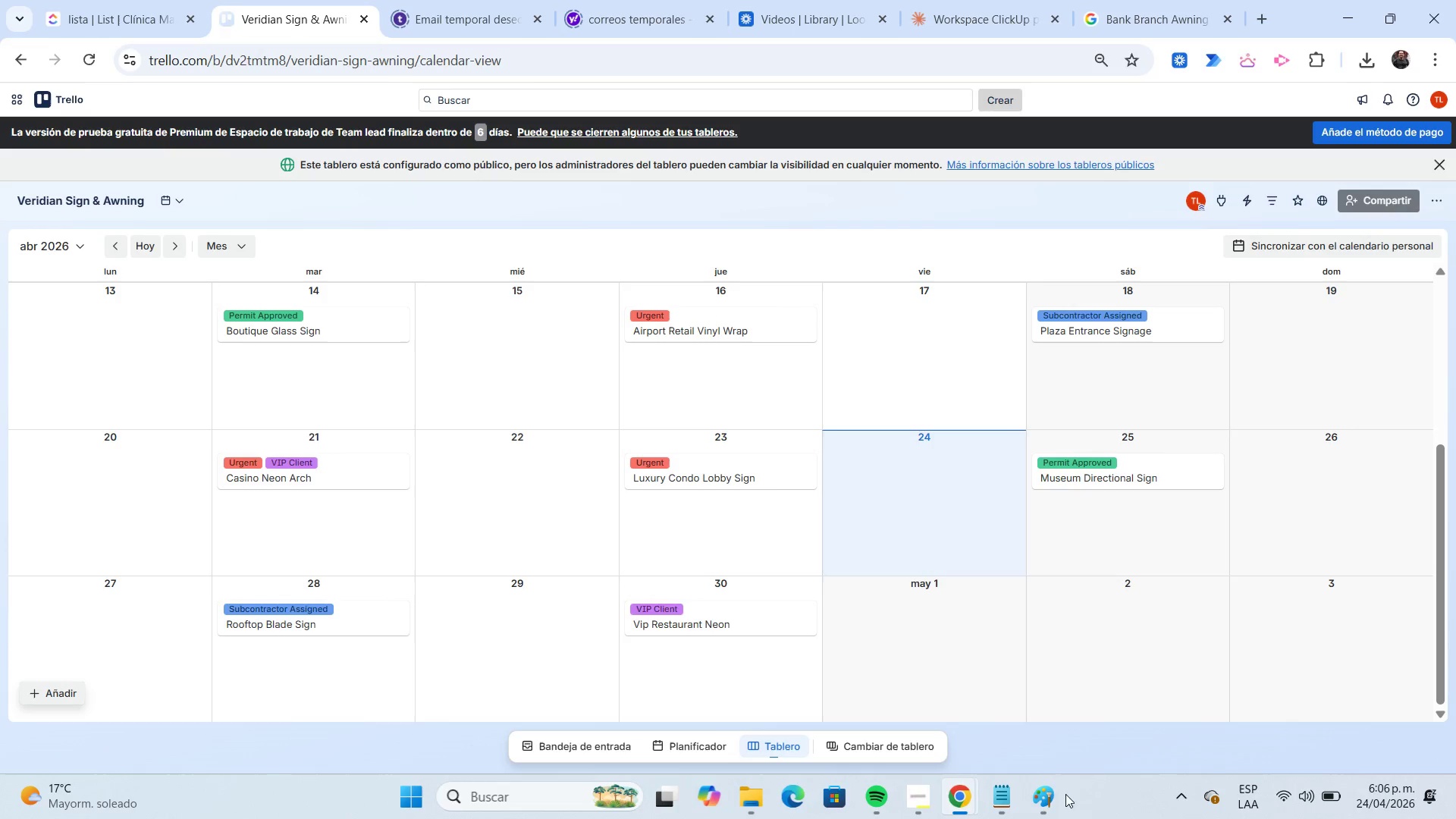 
left_click([1049, 791])
 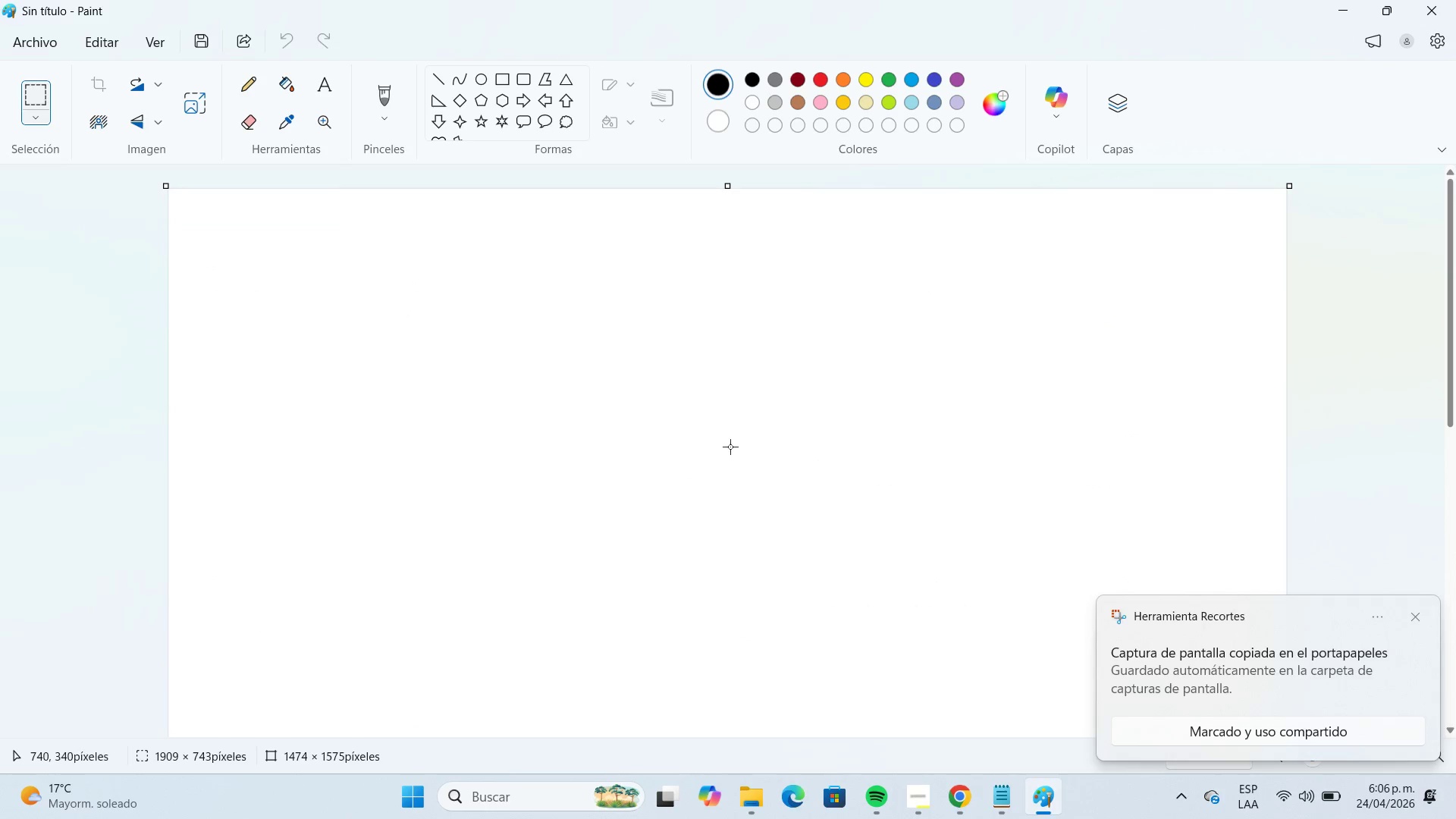 
key(Control+V)
 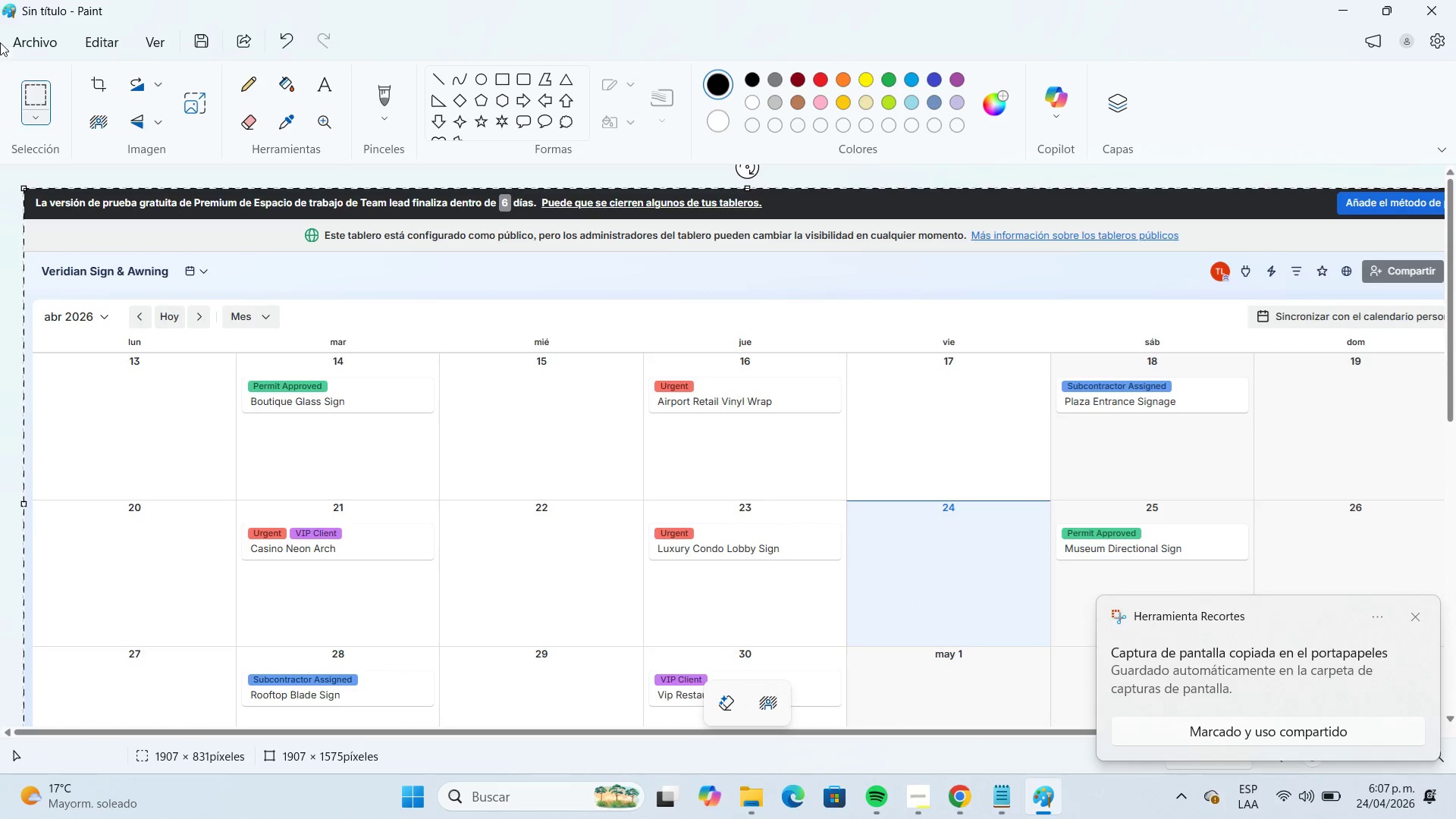 
left_click([27, 43])
 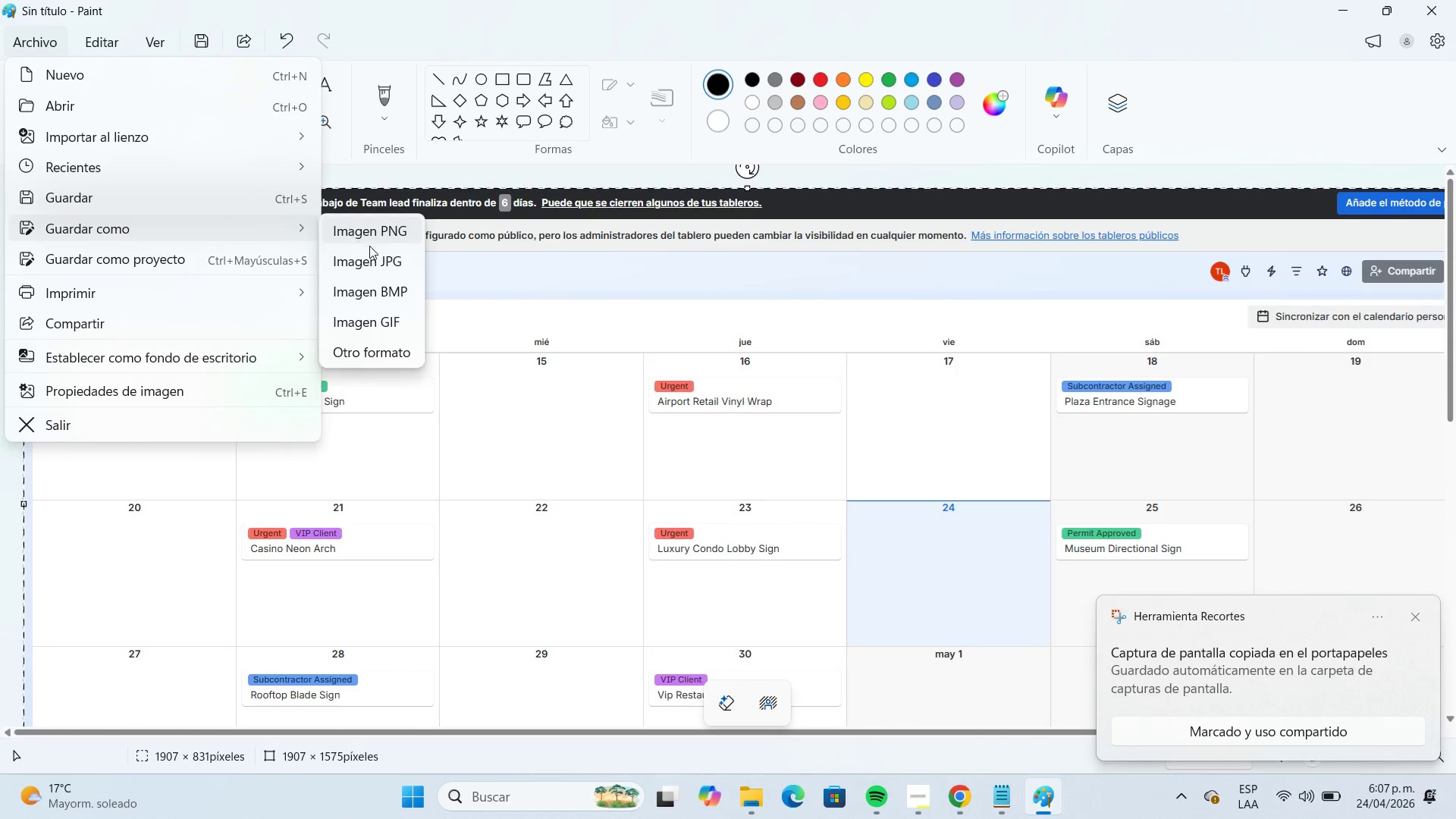 
left_click([395, 265])
 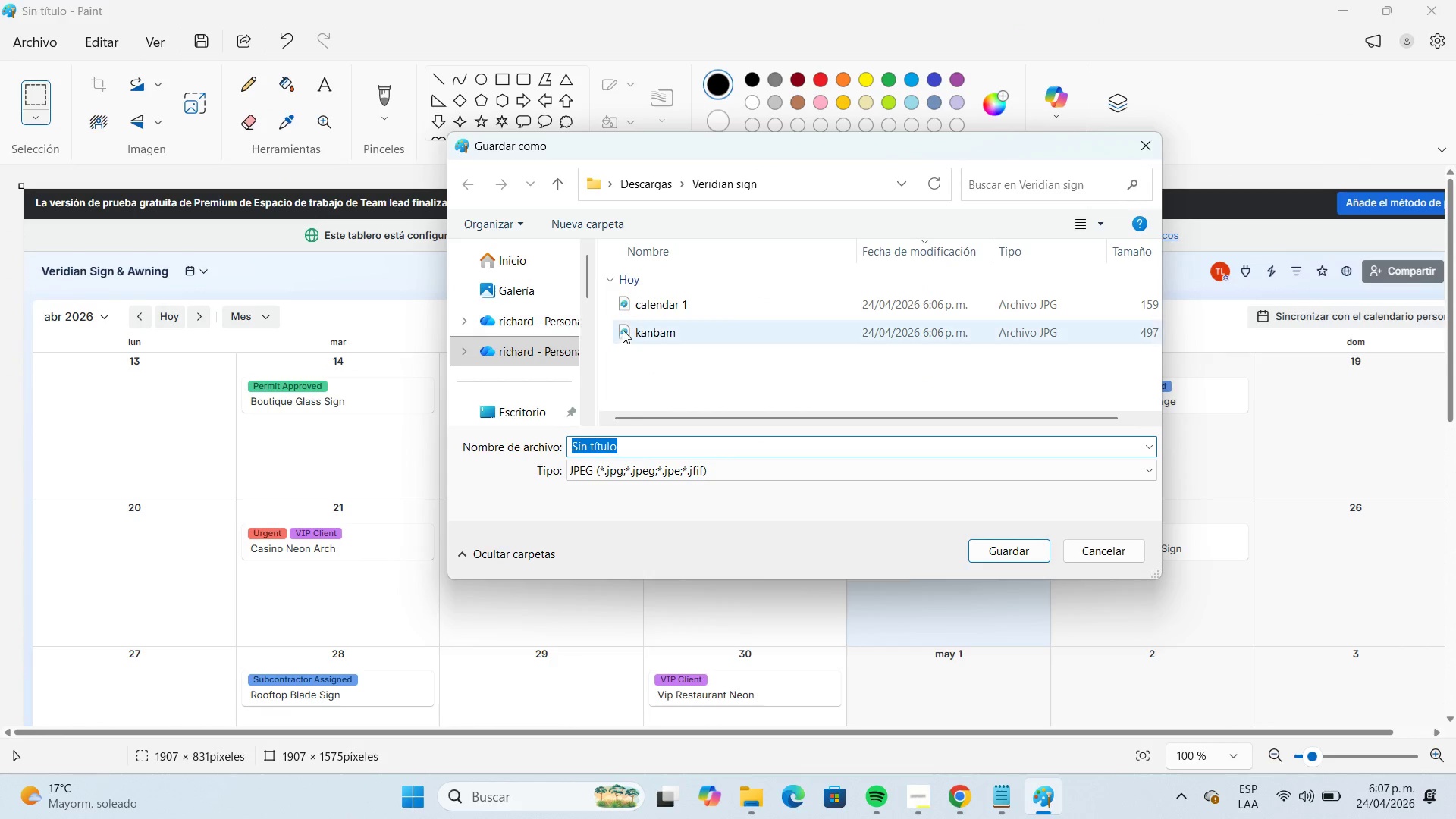 
left_click([652, 312])
 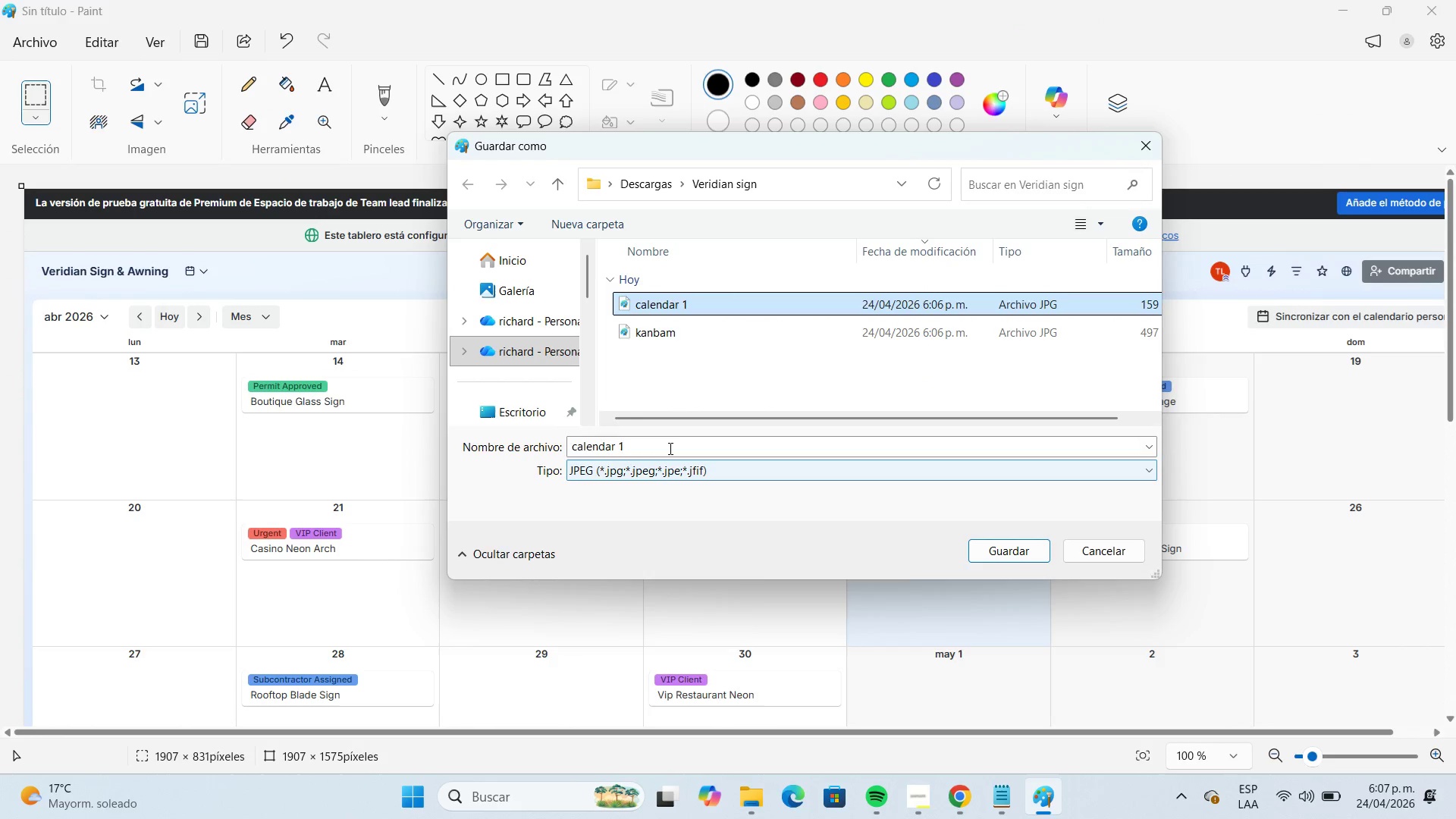 
double_click([669, 448])
 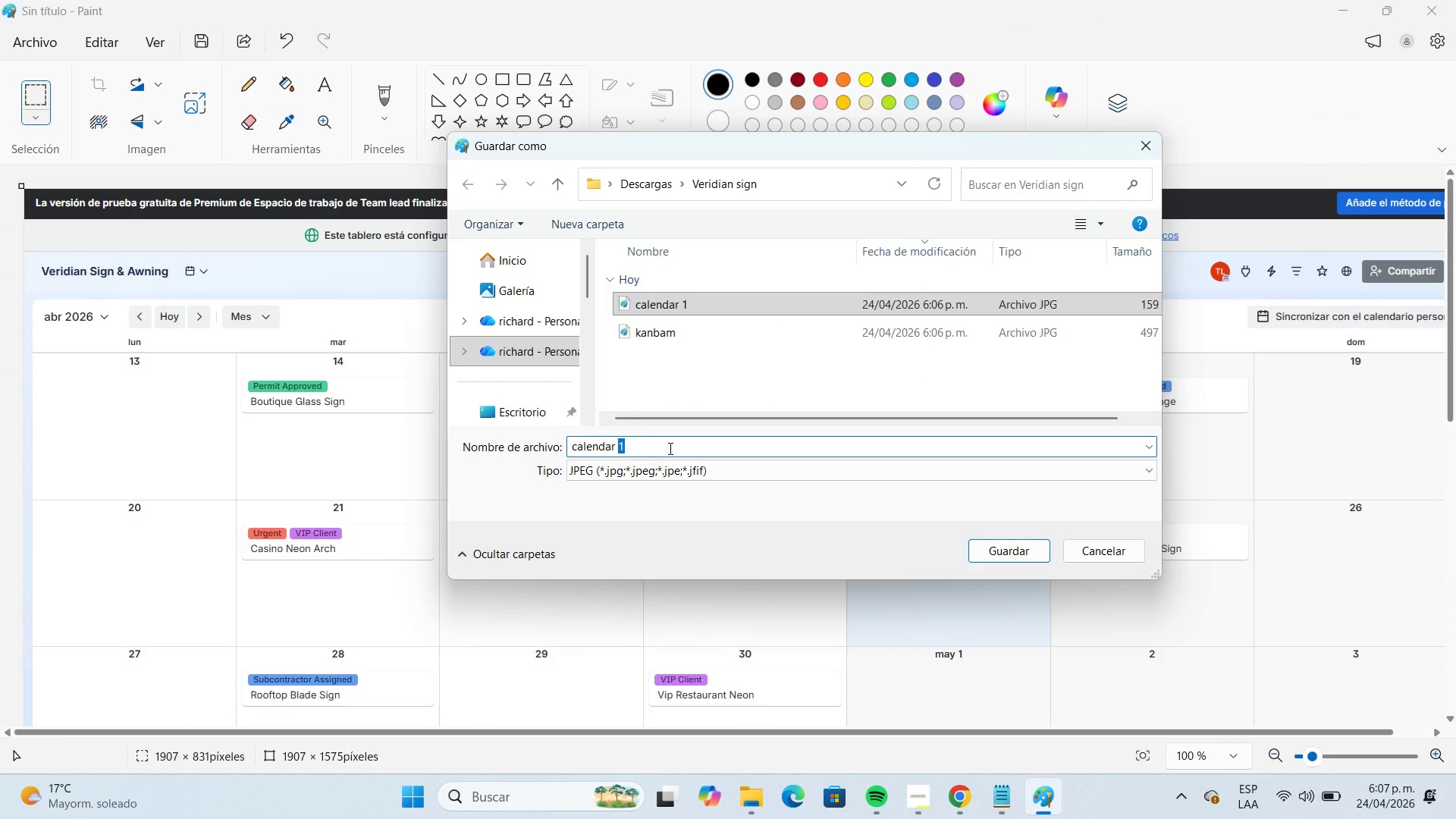 
key(Numpad2)
 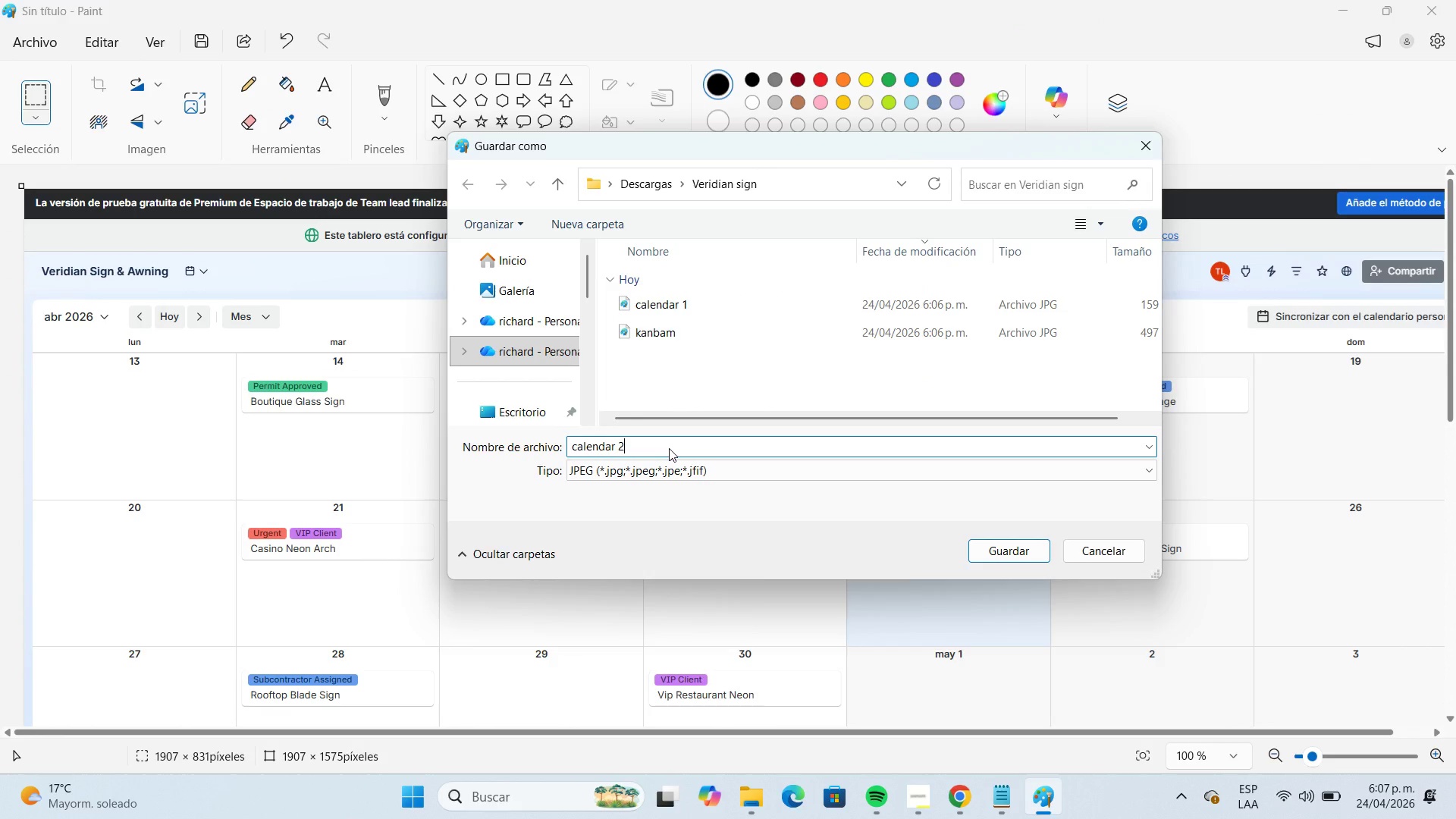 
key(Enter)